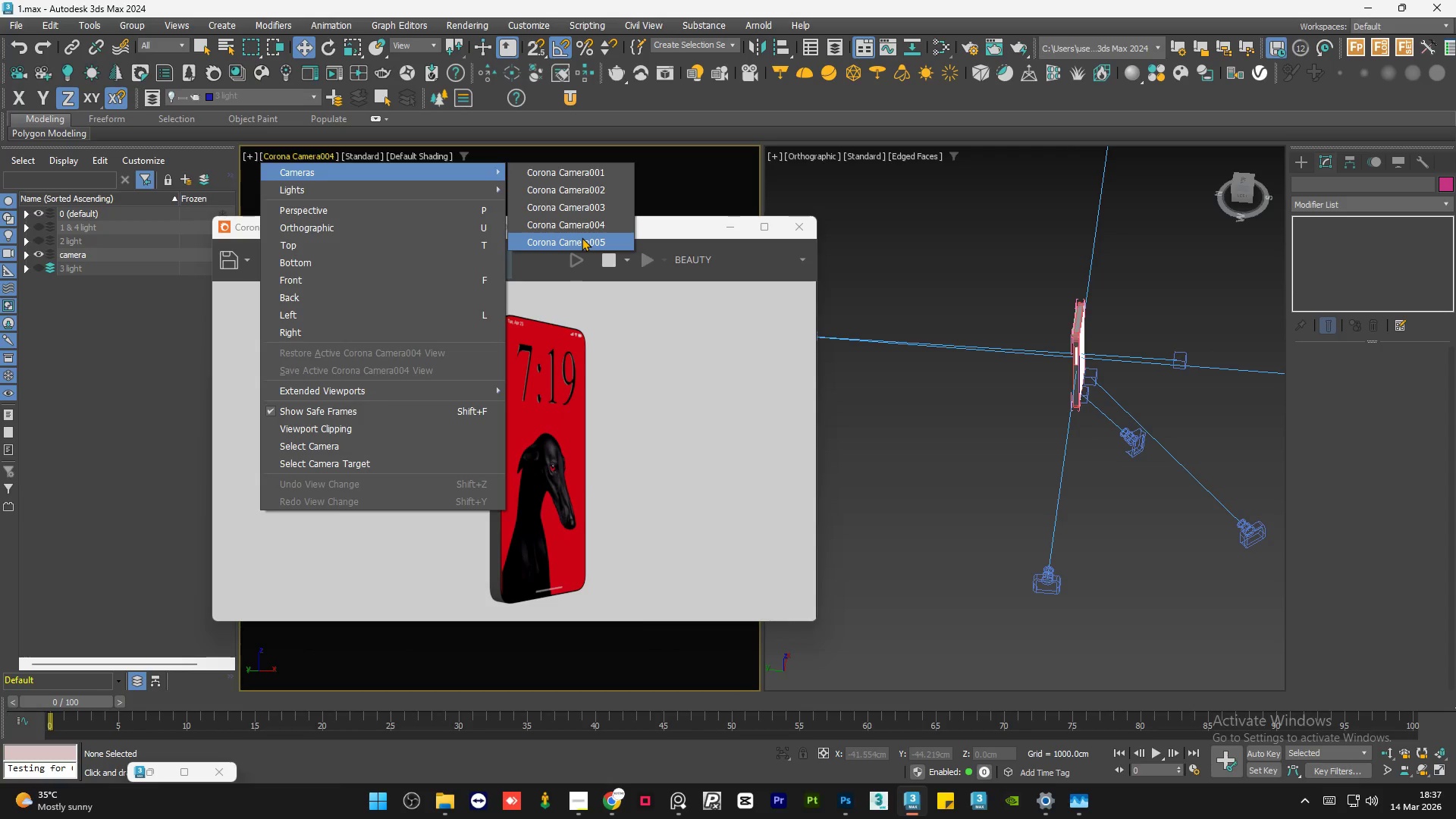 
left_click([582, 237])
 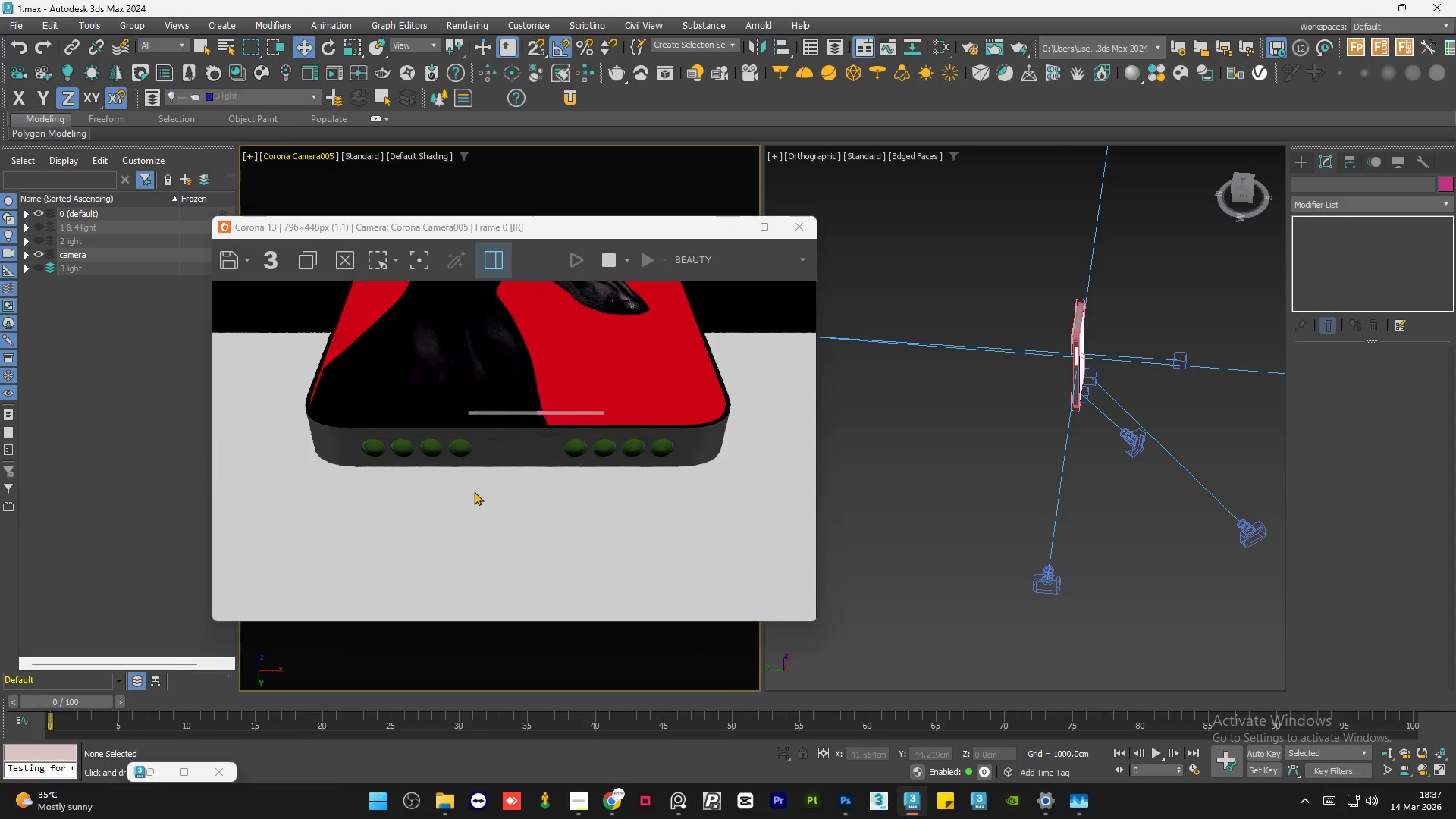 
scroll: coordinate [474, 491], scroll_direction: down, amount: 1.0
 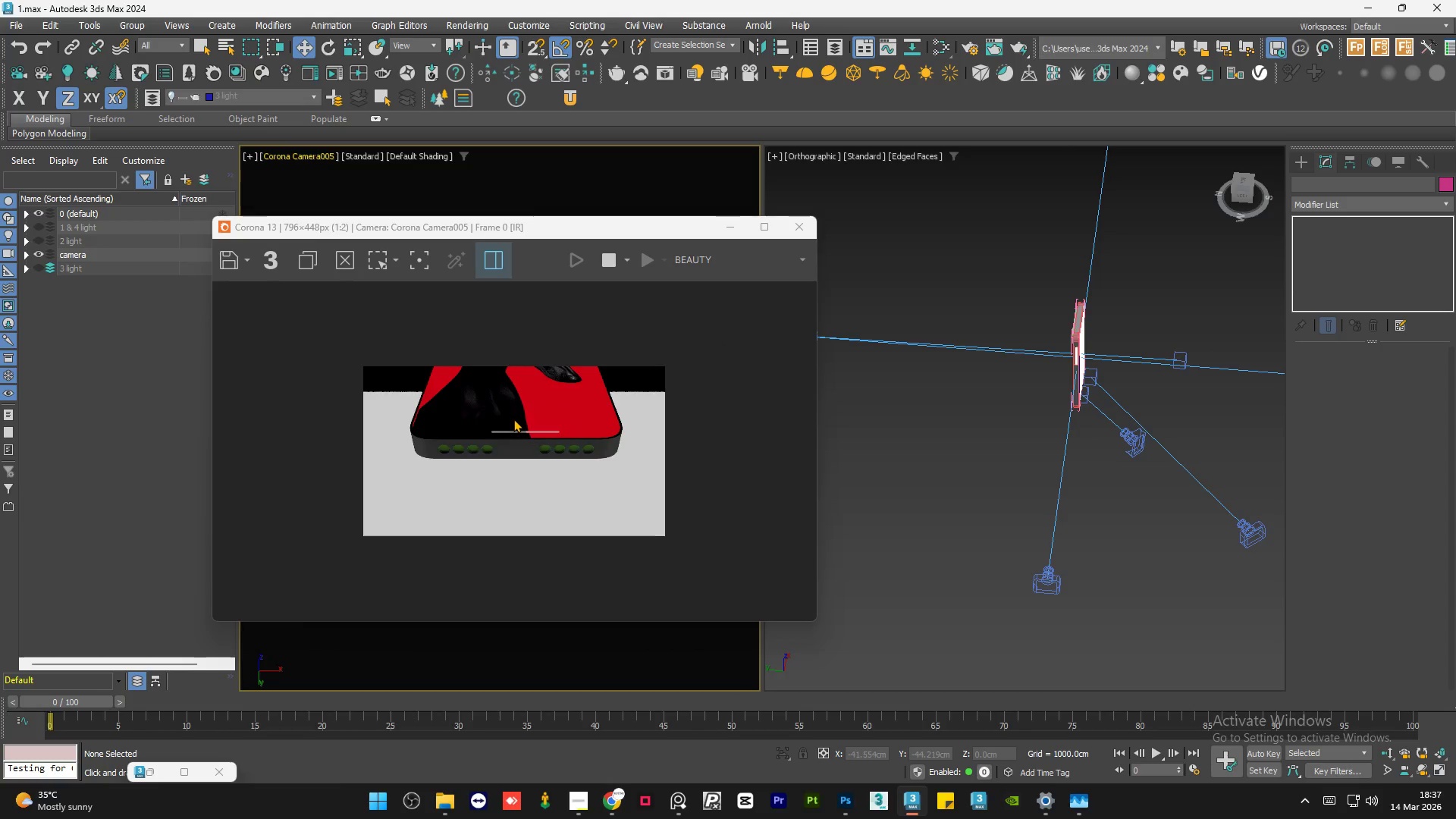 
scroll: coordinate [462, 451], scroll_direction: up, amount: 3.0
 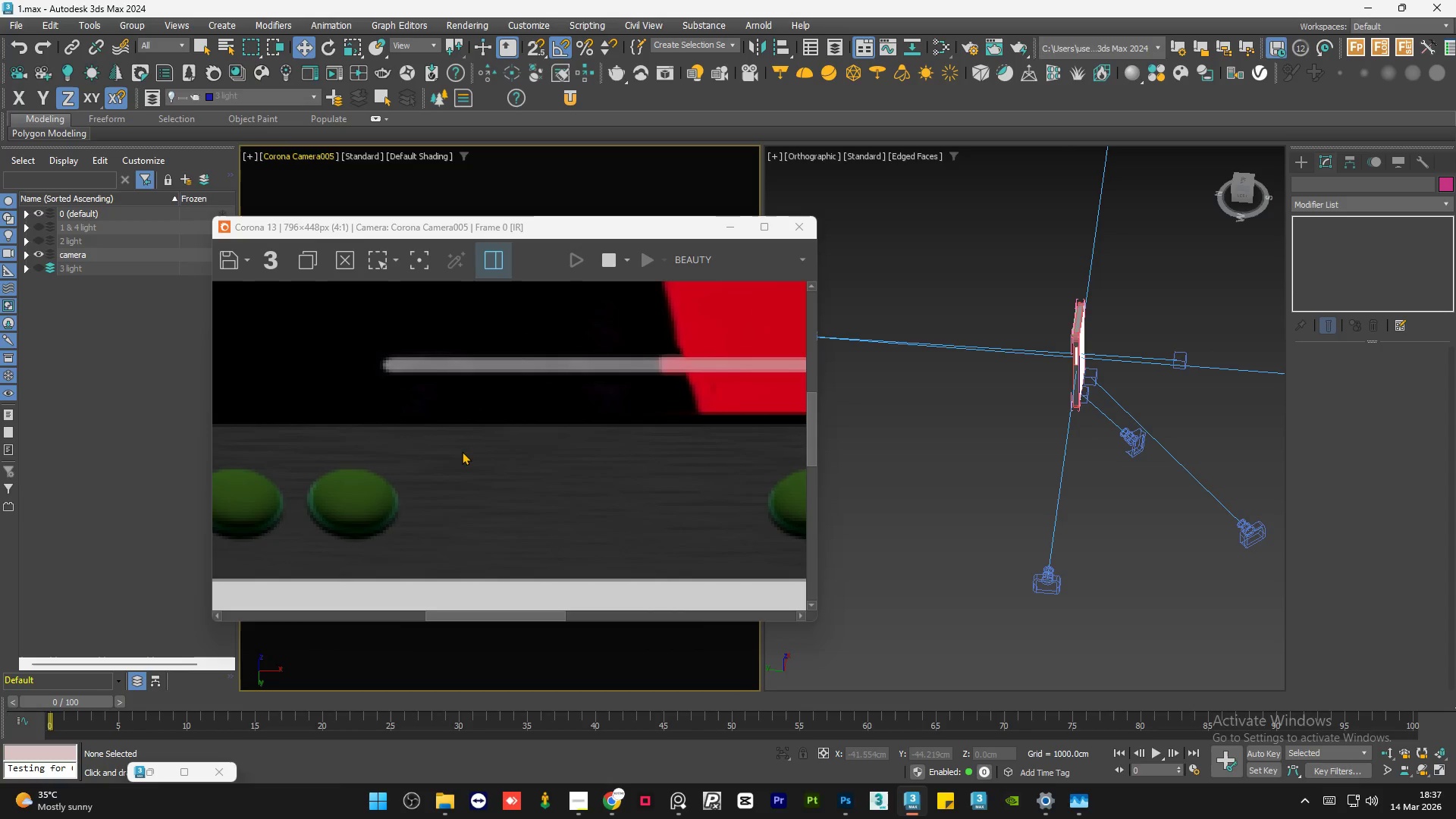 
scroll: coordinate [462, 451], scroll_direction: down, amount: 1.0
 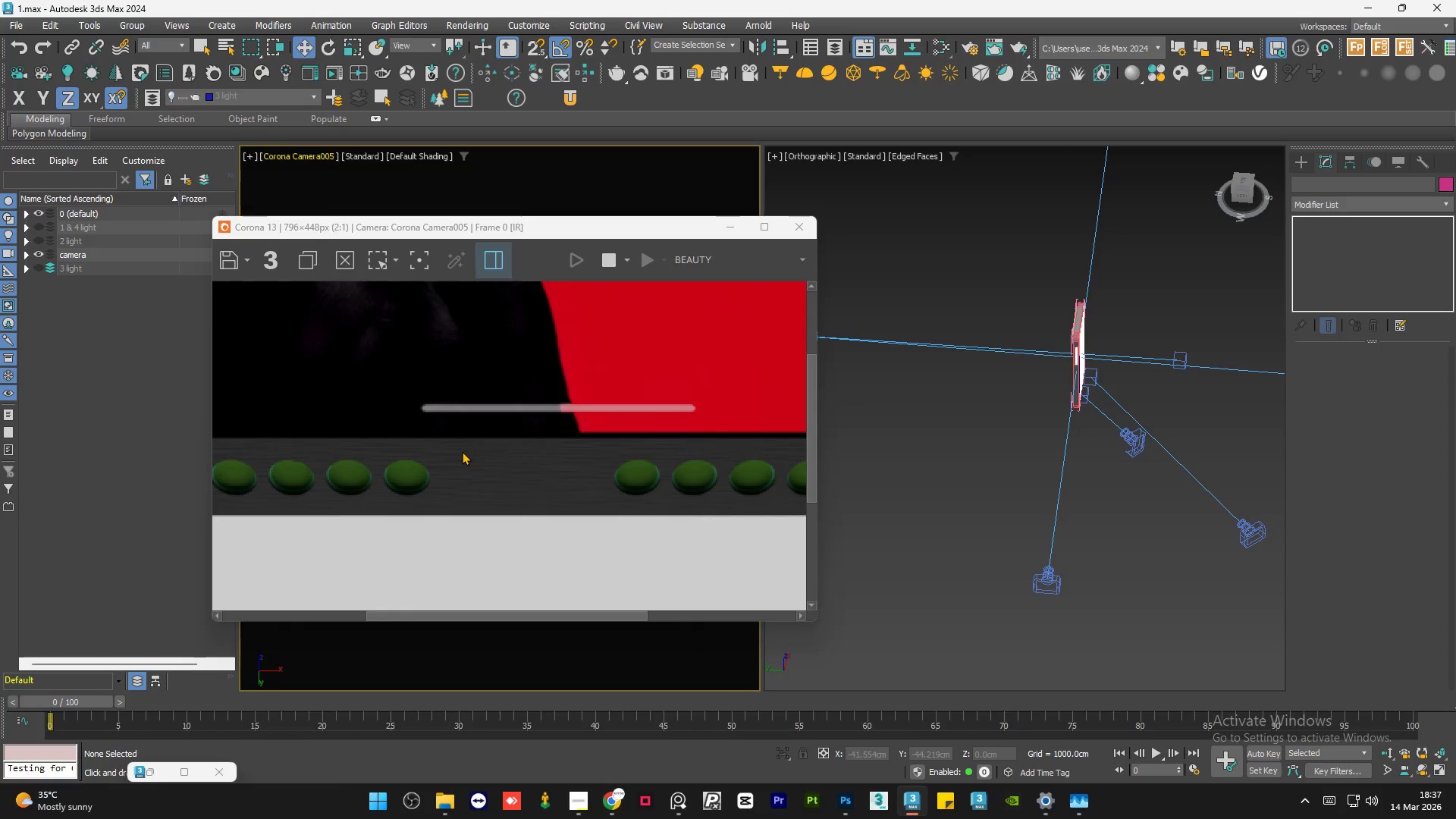 
scroll: coordinate [462, 451], scroll_direction: none, amount: 0.0